 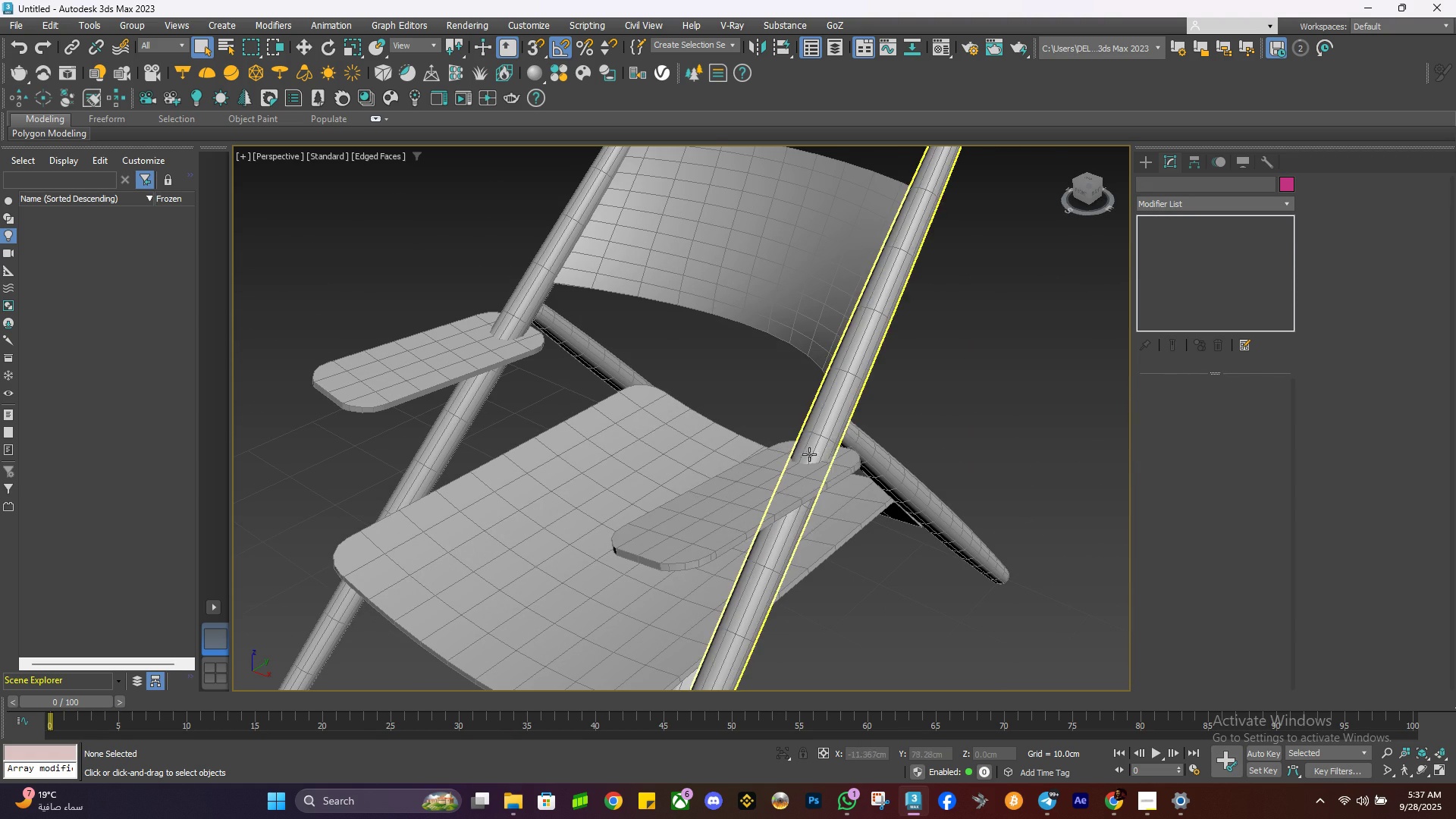 
left_click([762, 470])
 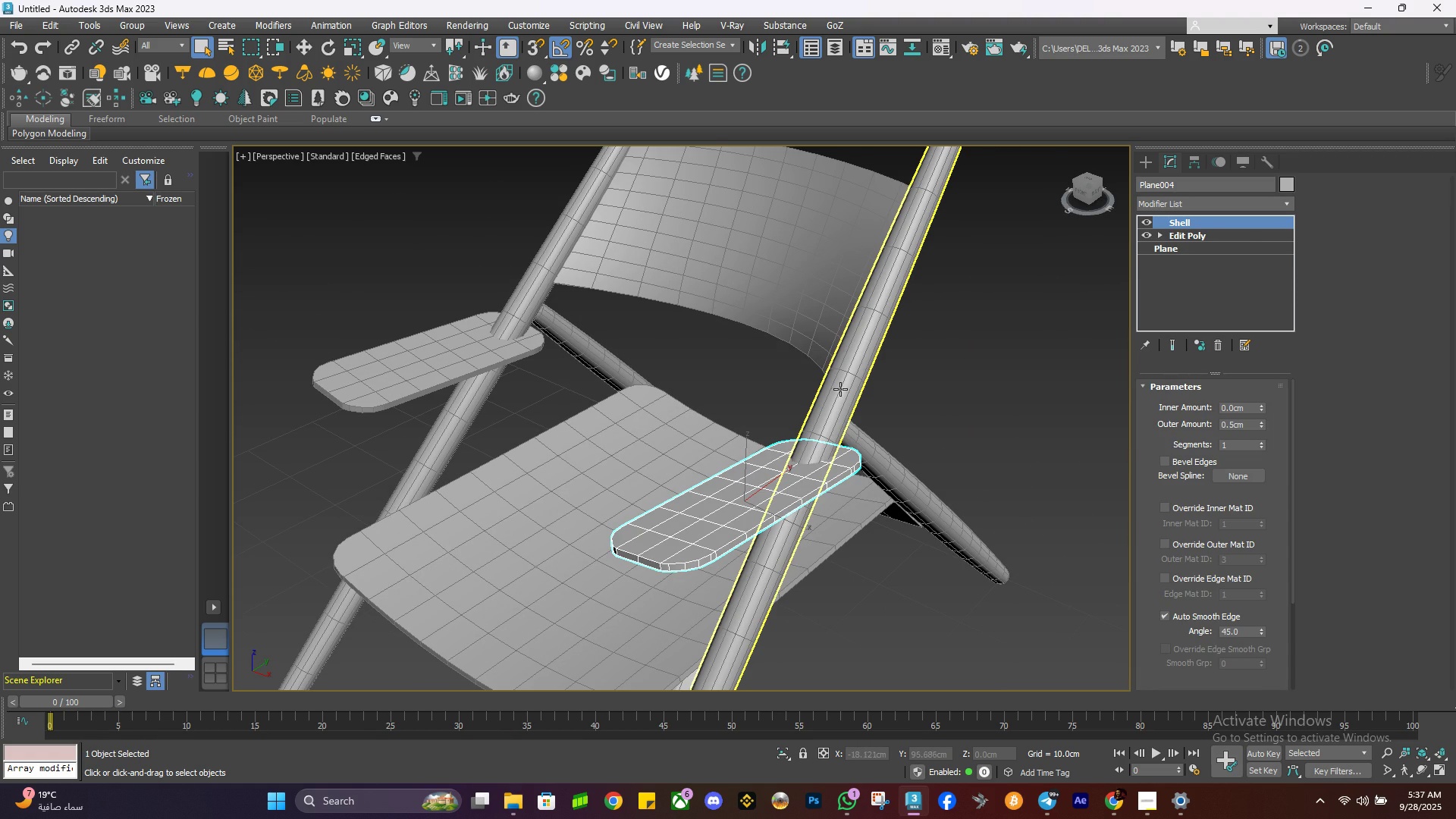 
left_click([840, 388])
 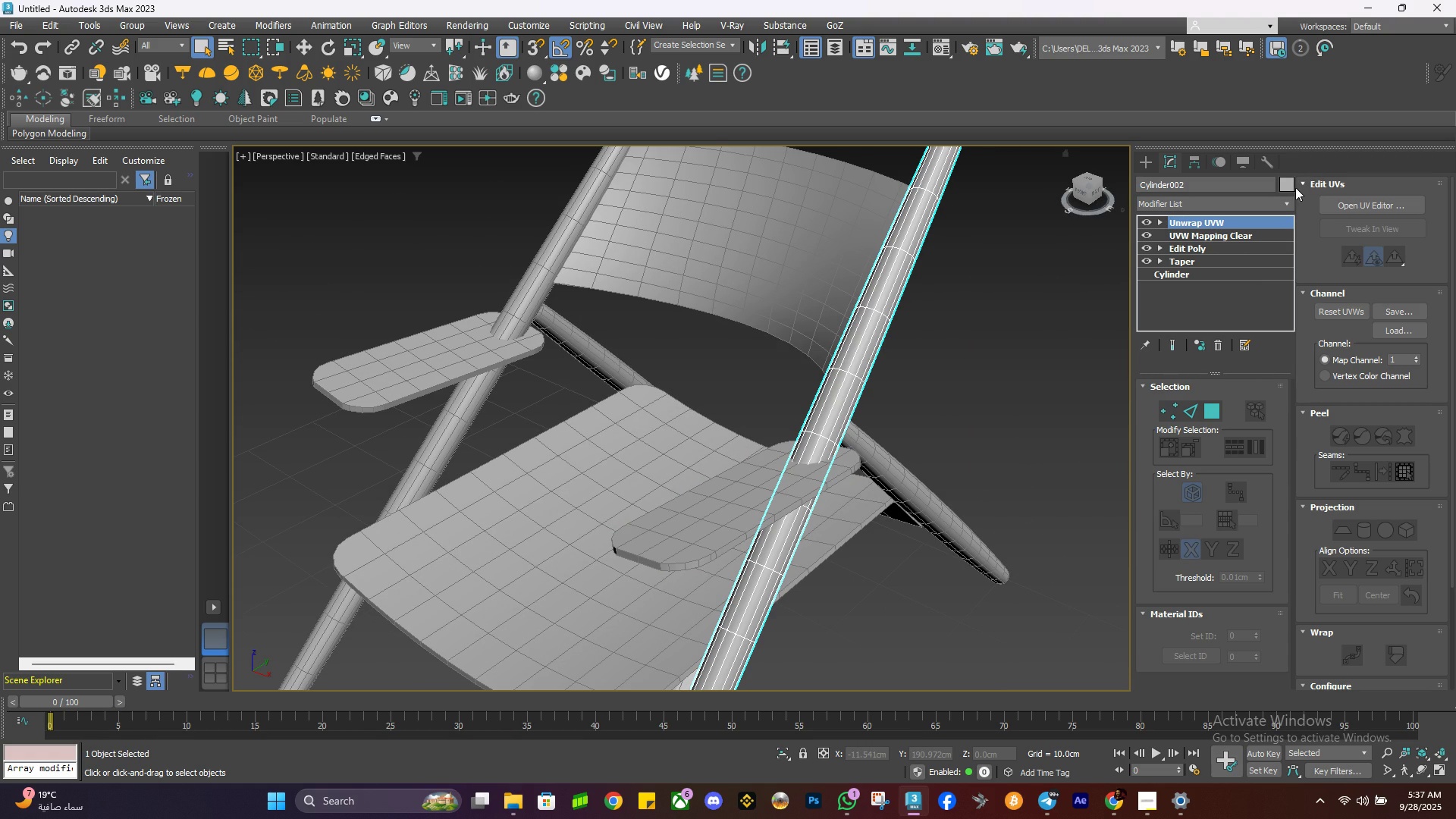 
left_click([1291, 187])
 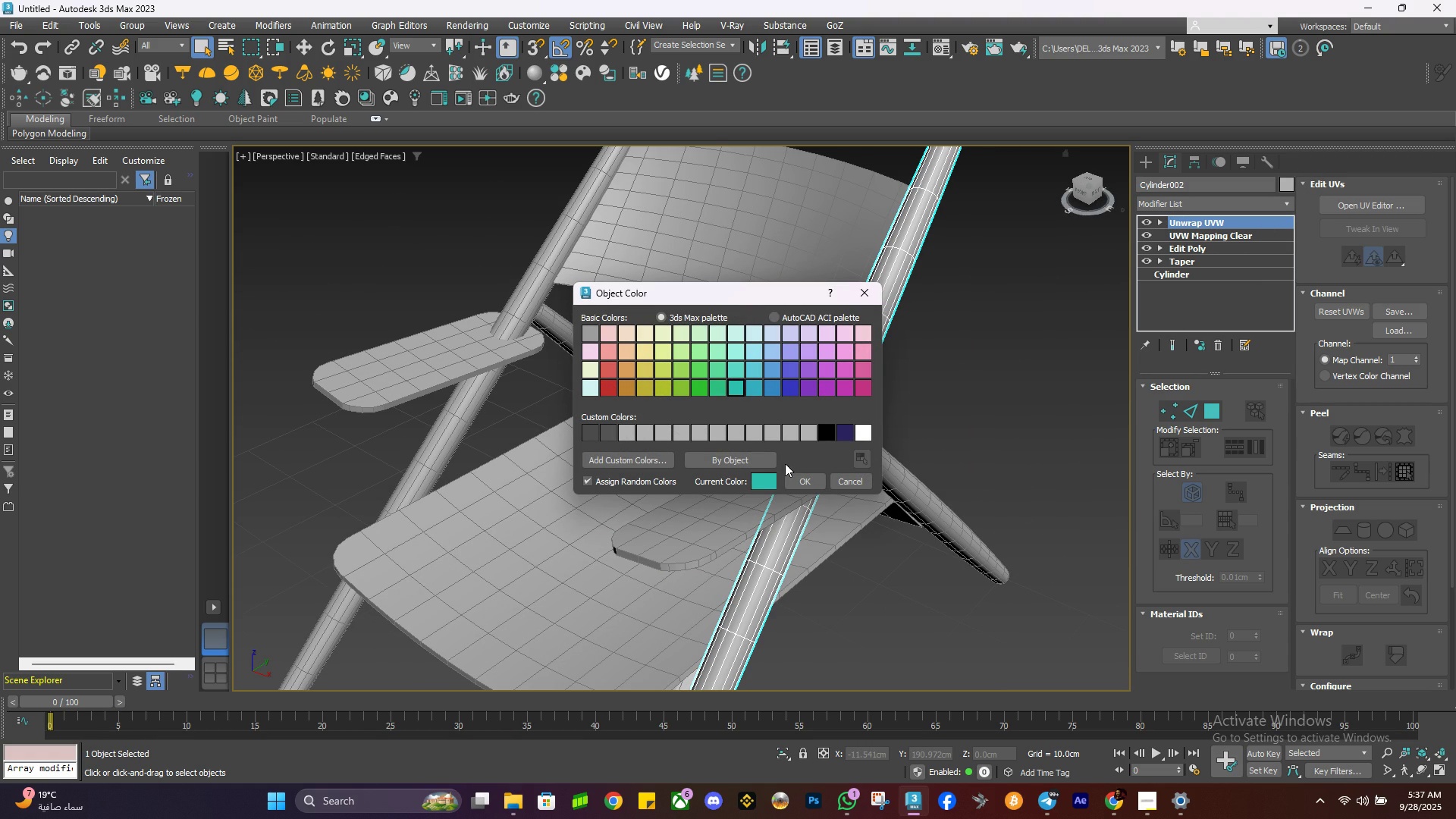 
double_click([965, 439])
 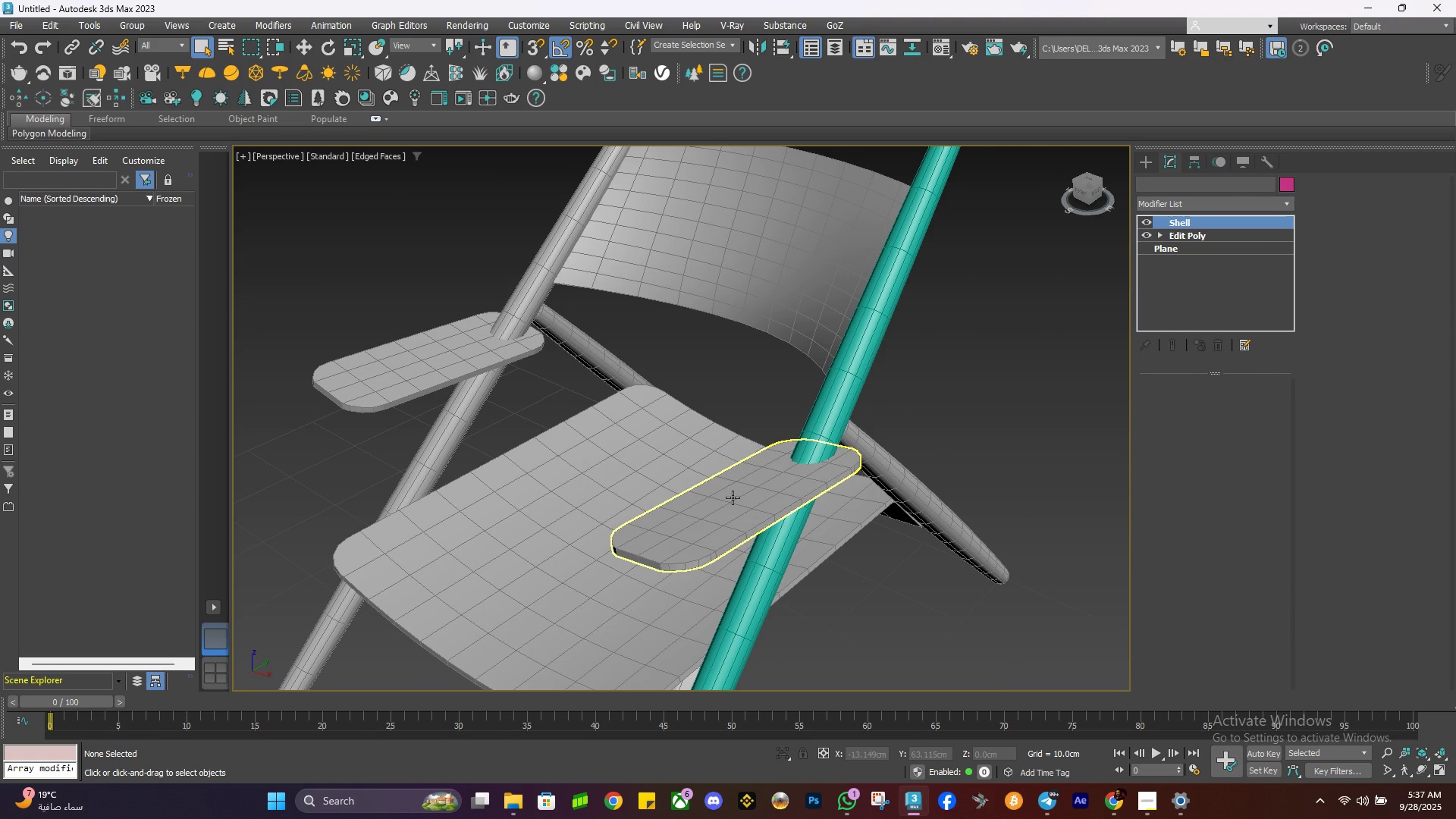 
left_click([733, 497])
 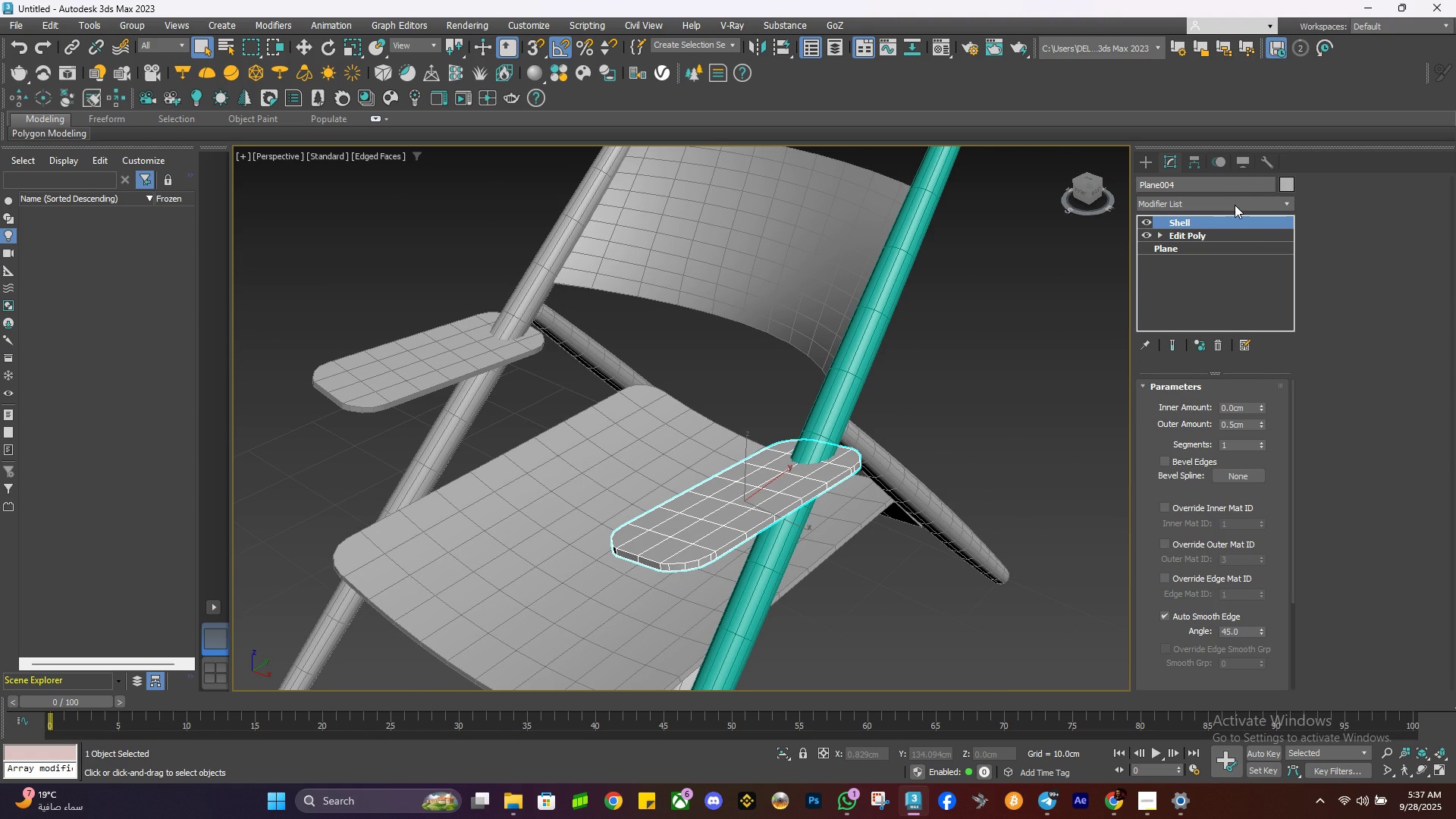 
left_click([1235, 206])
 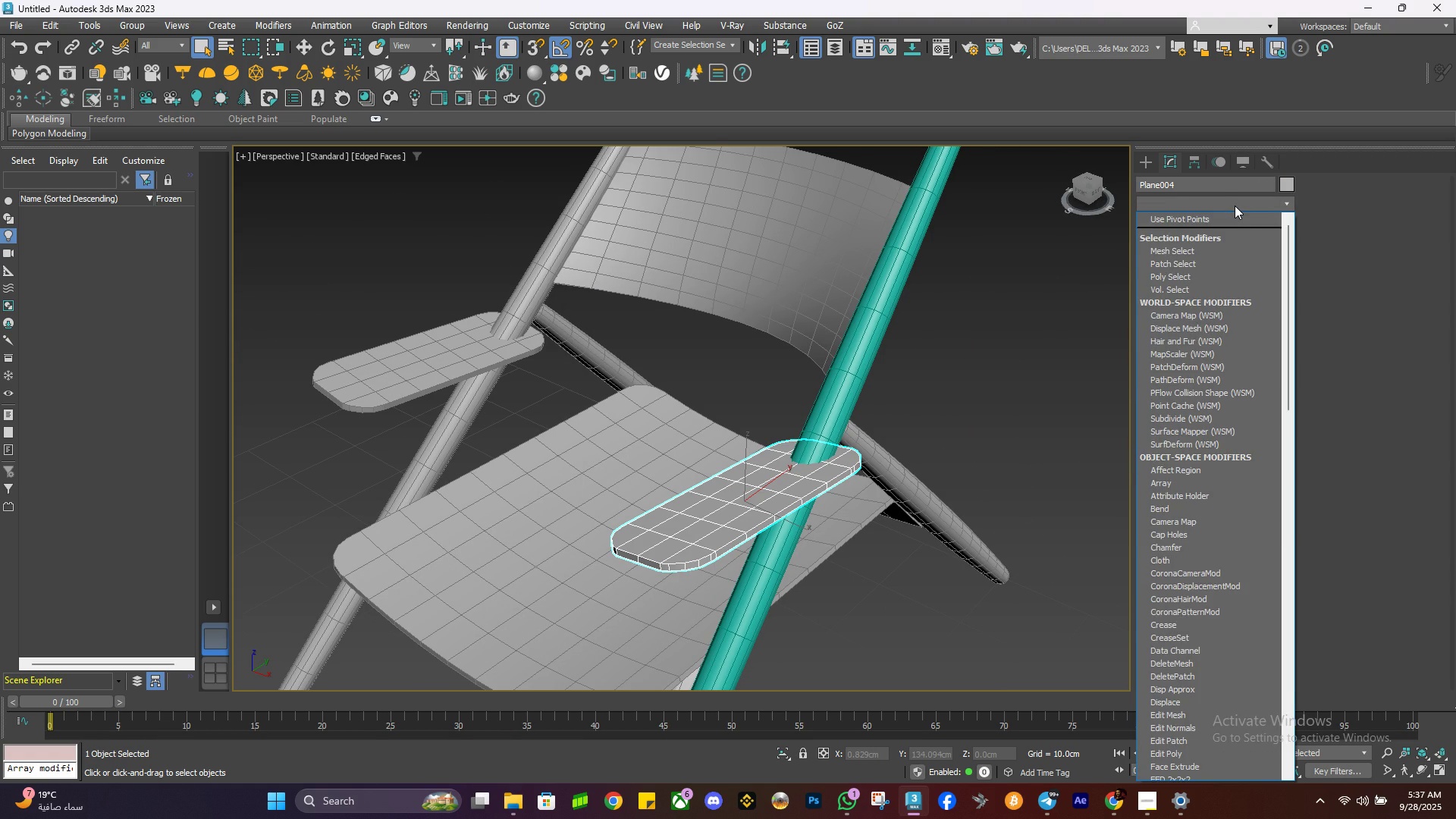 
key(U)
 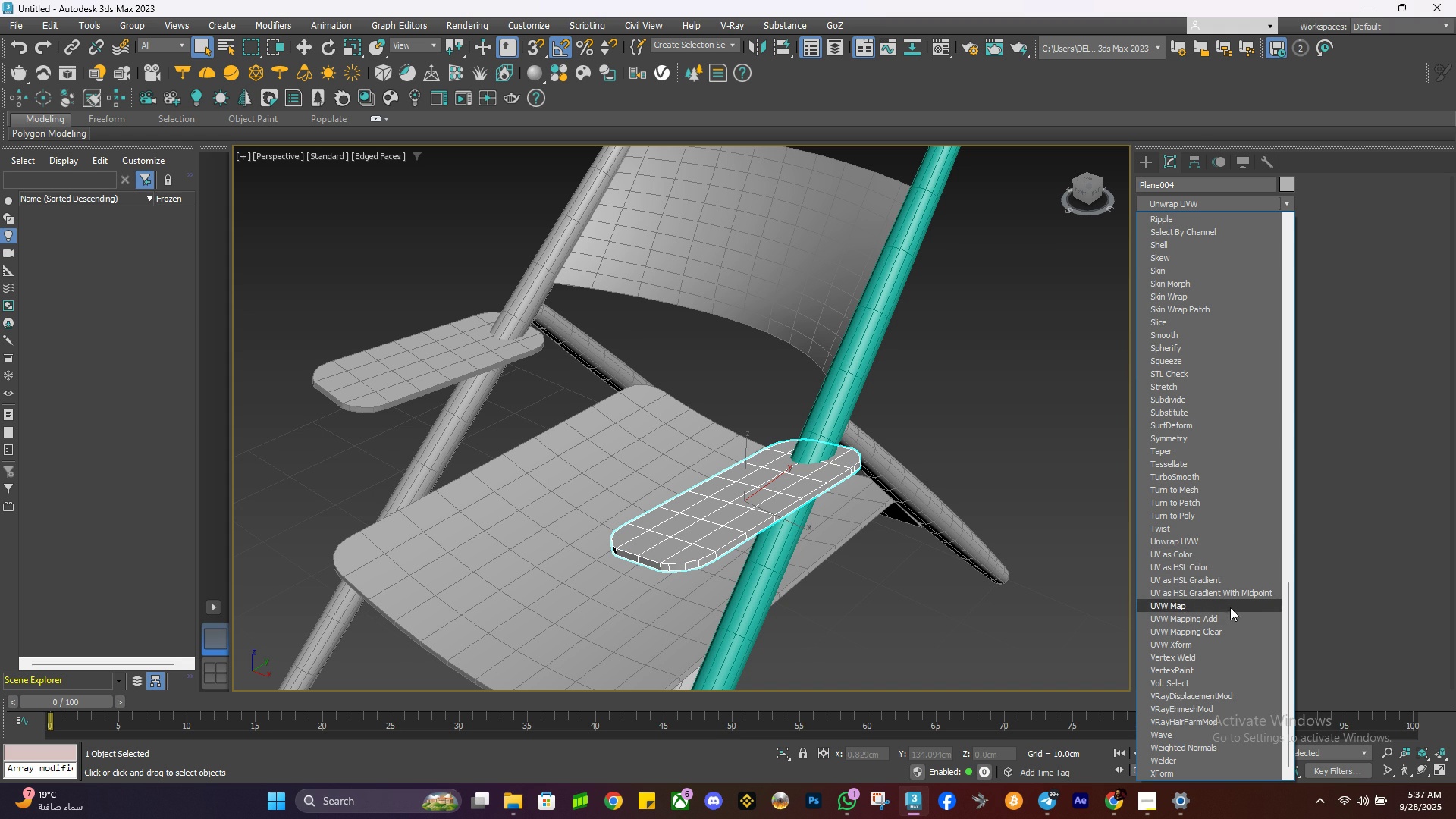 
mouse_move([1222, 581])
 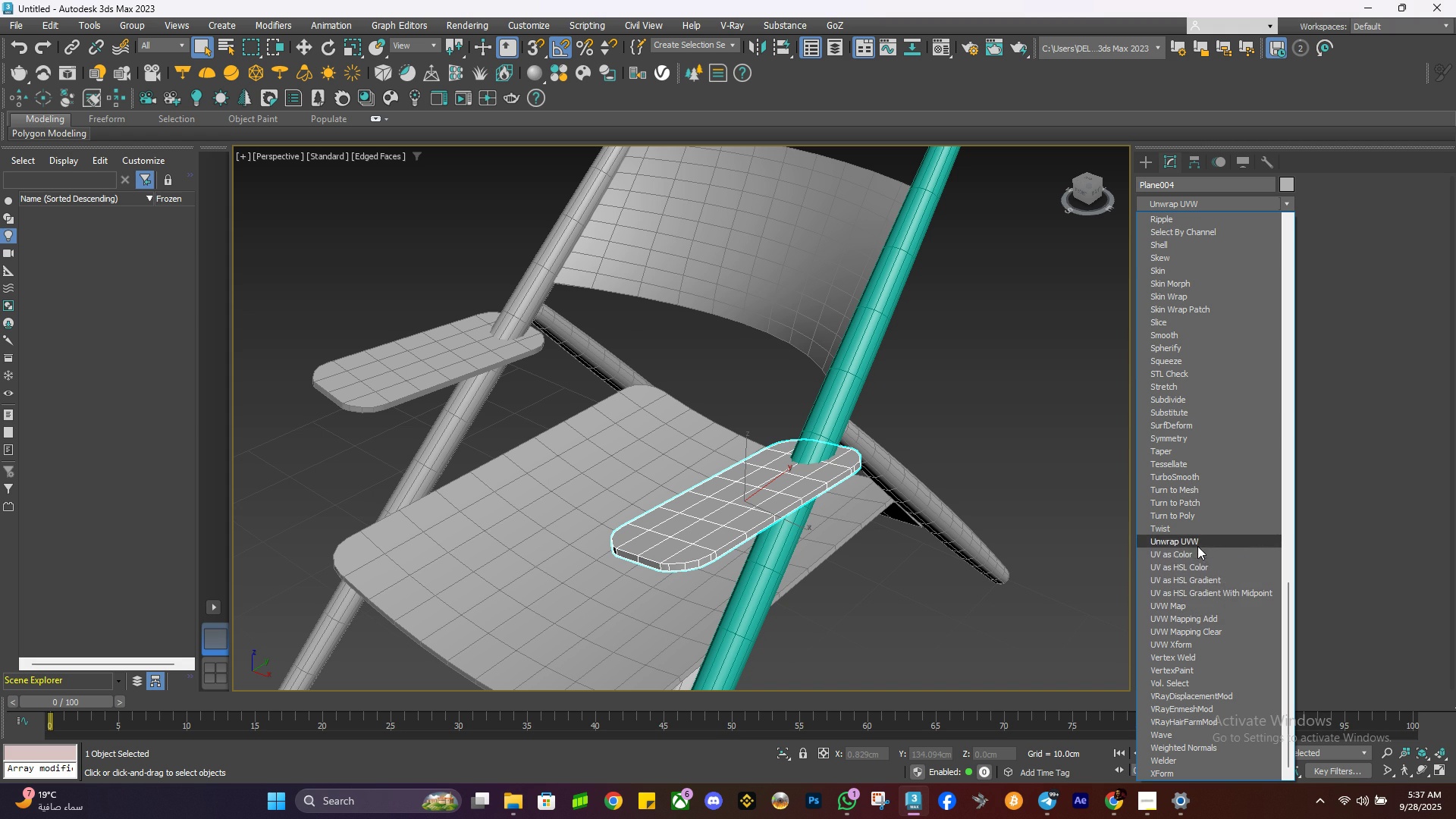 
left_click([1197, 546])
 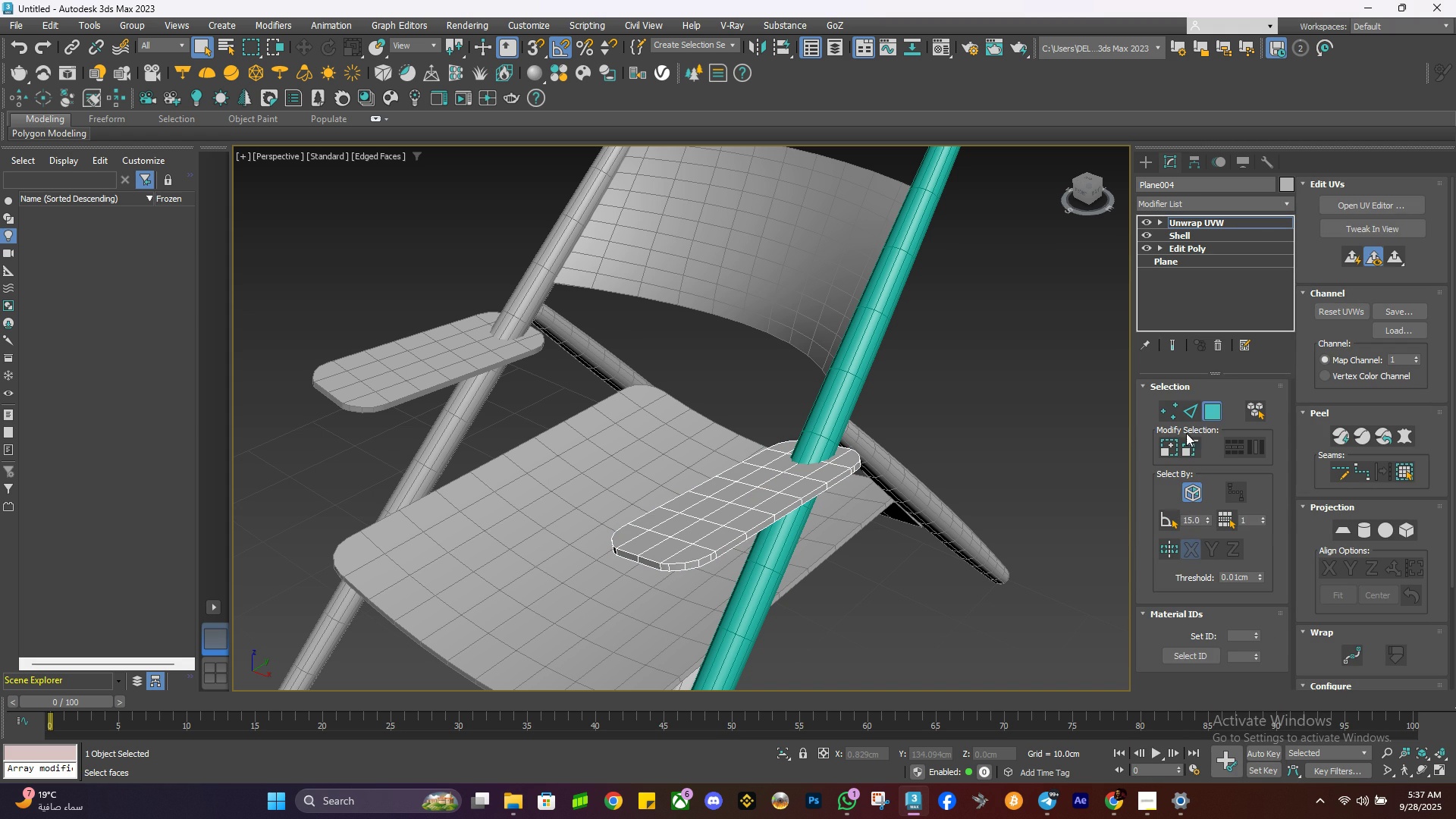 
left_click([1188, 413])
 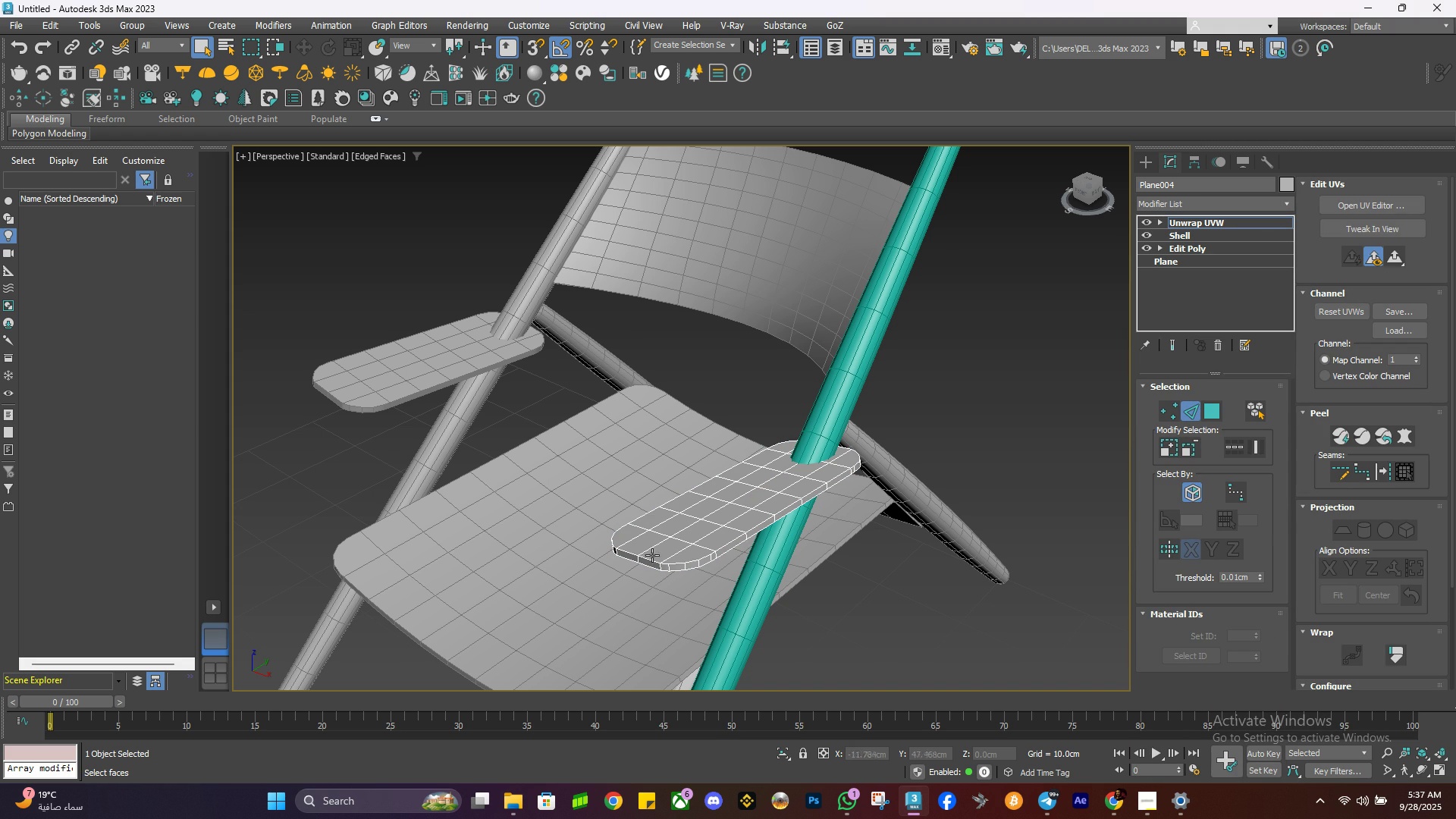 
scroll: coordinate [665, 539], scroll_direction: up, amount: 2.0